 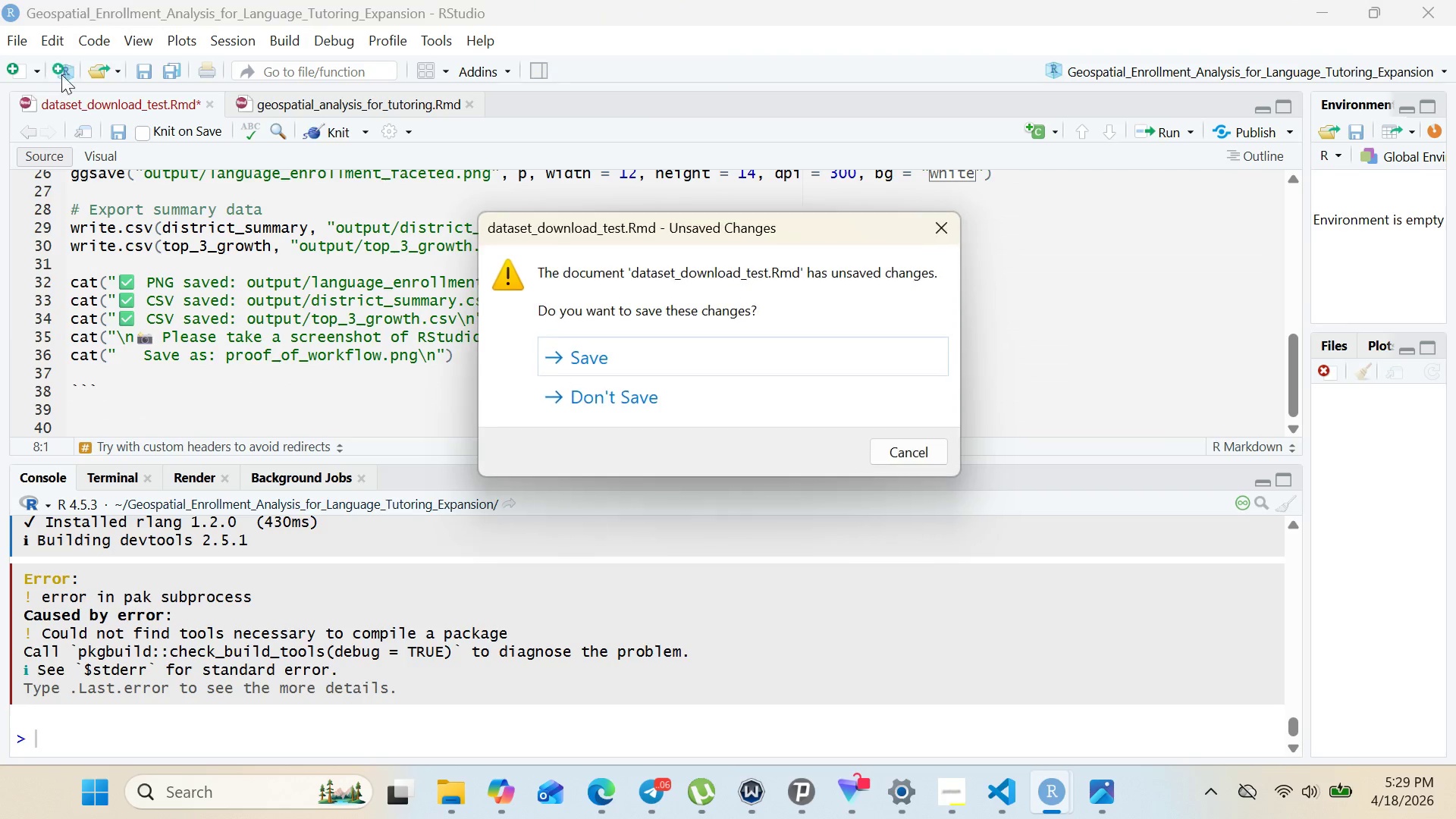 
left_click([638, 368])
 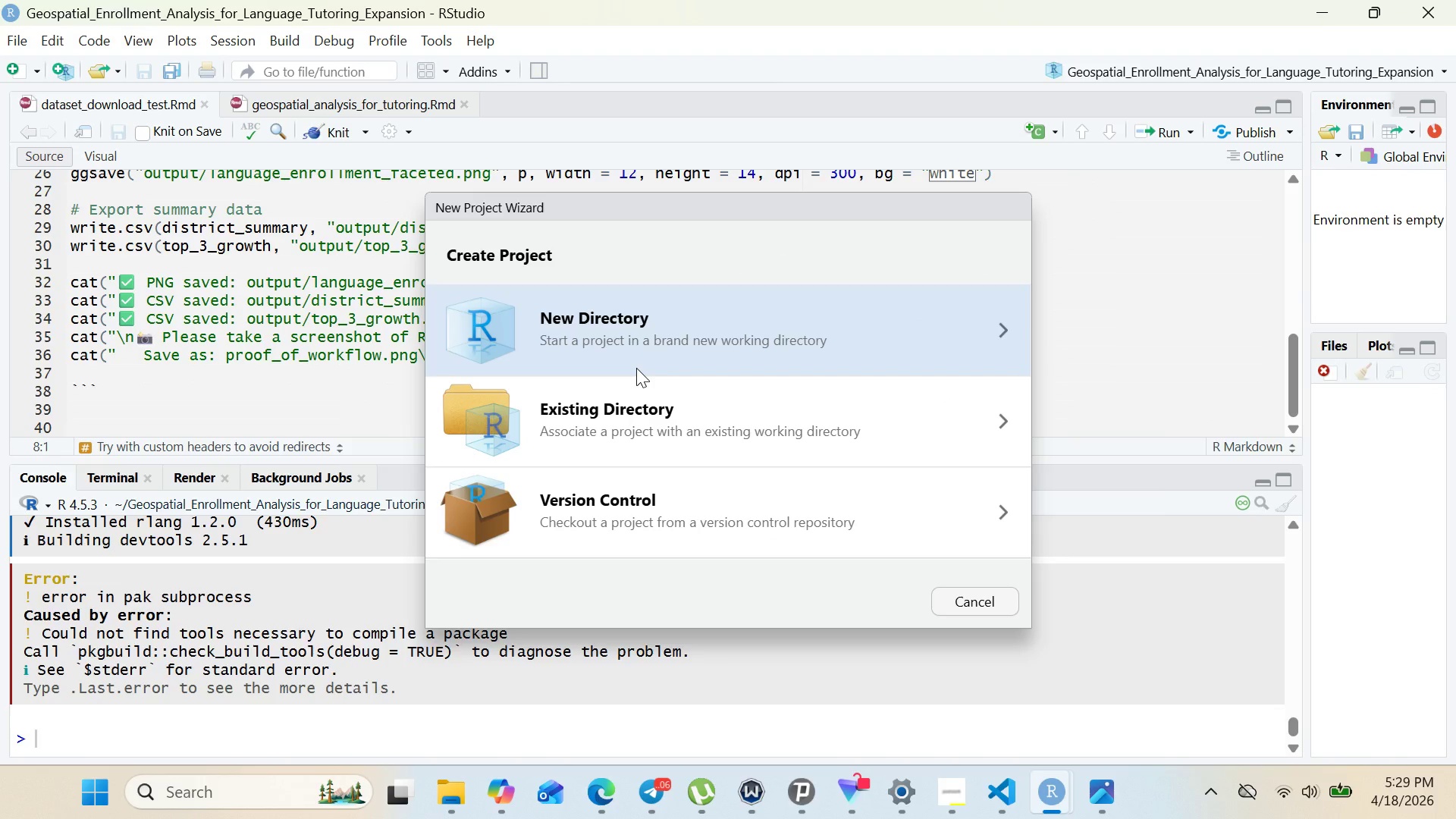 
wait(11.61)
 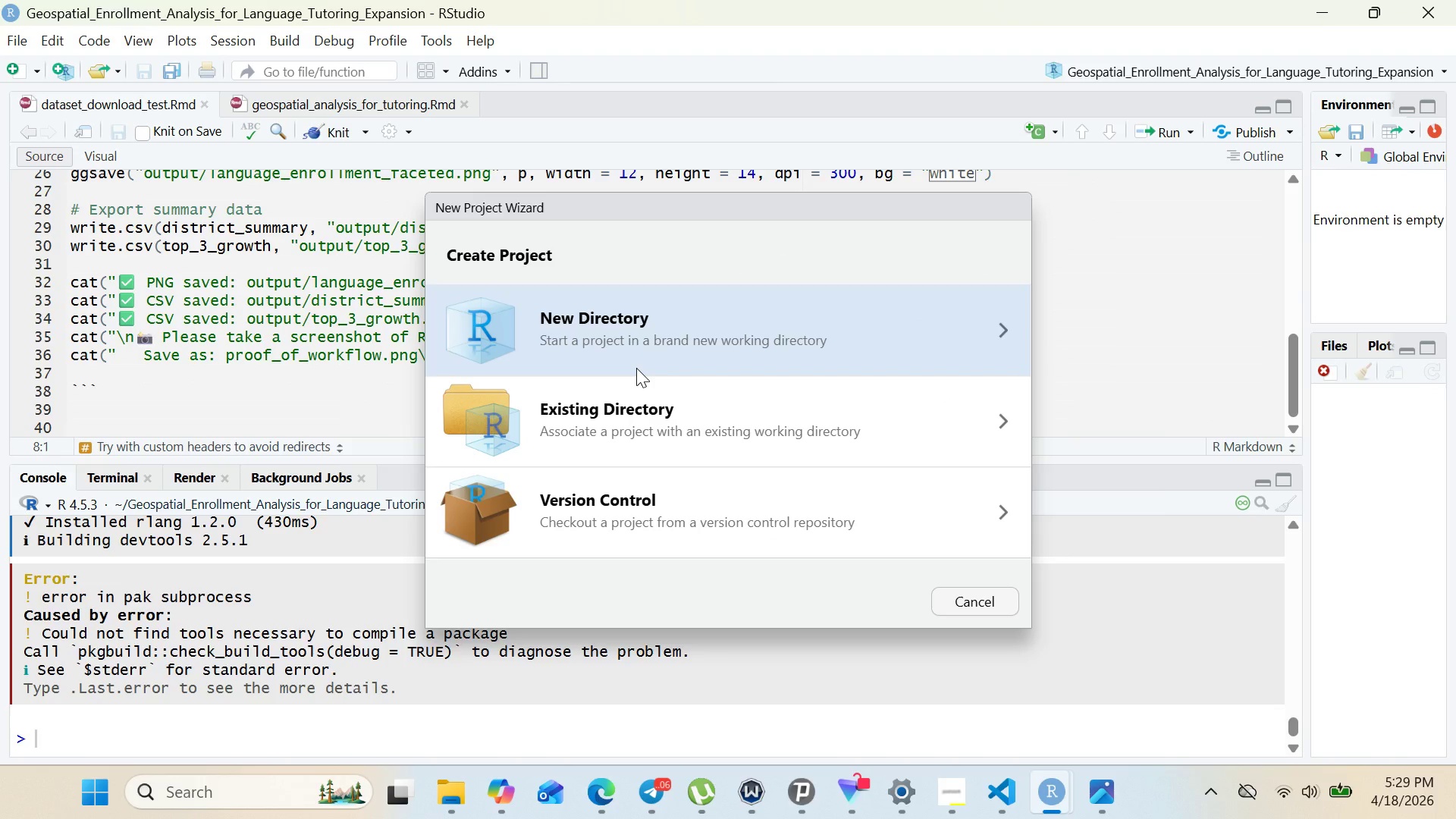 
left_click([636, 368])
 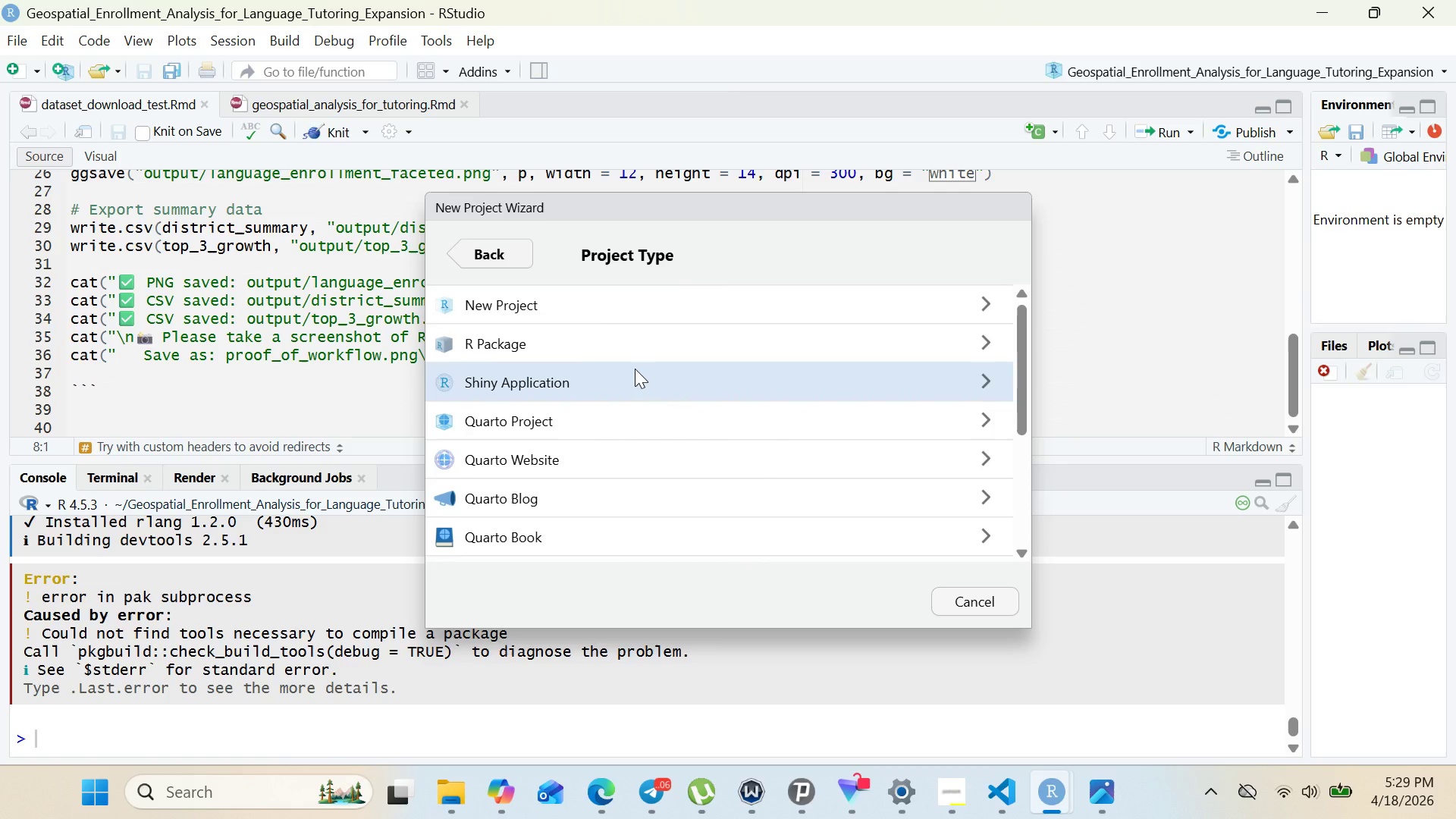 
wait(10.14)
 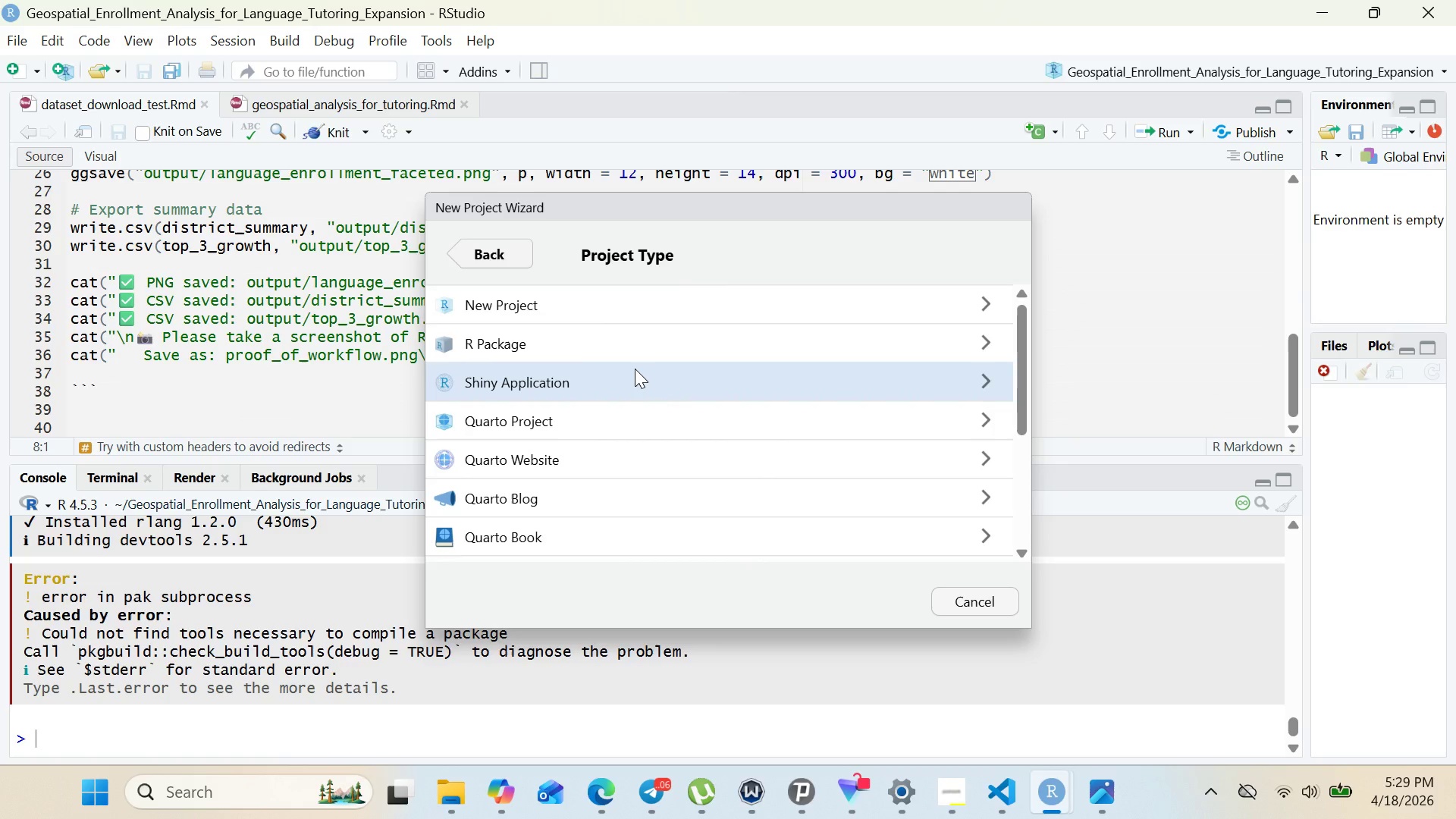 
left_click([586, 311])
 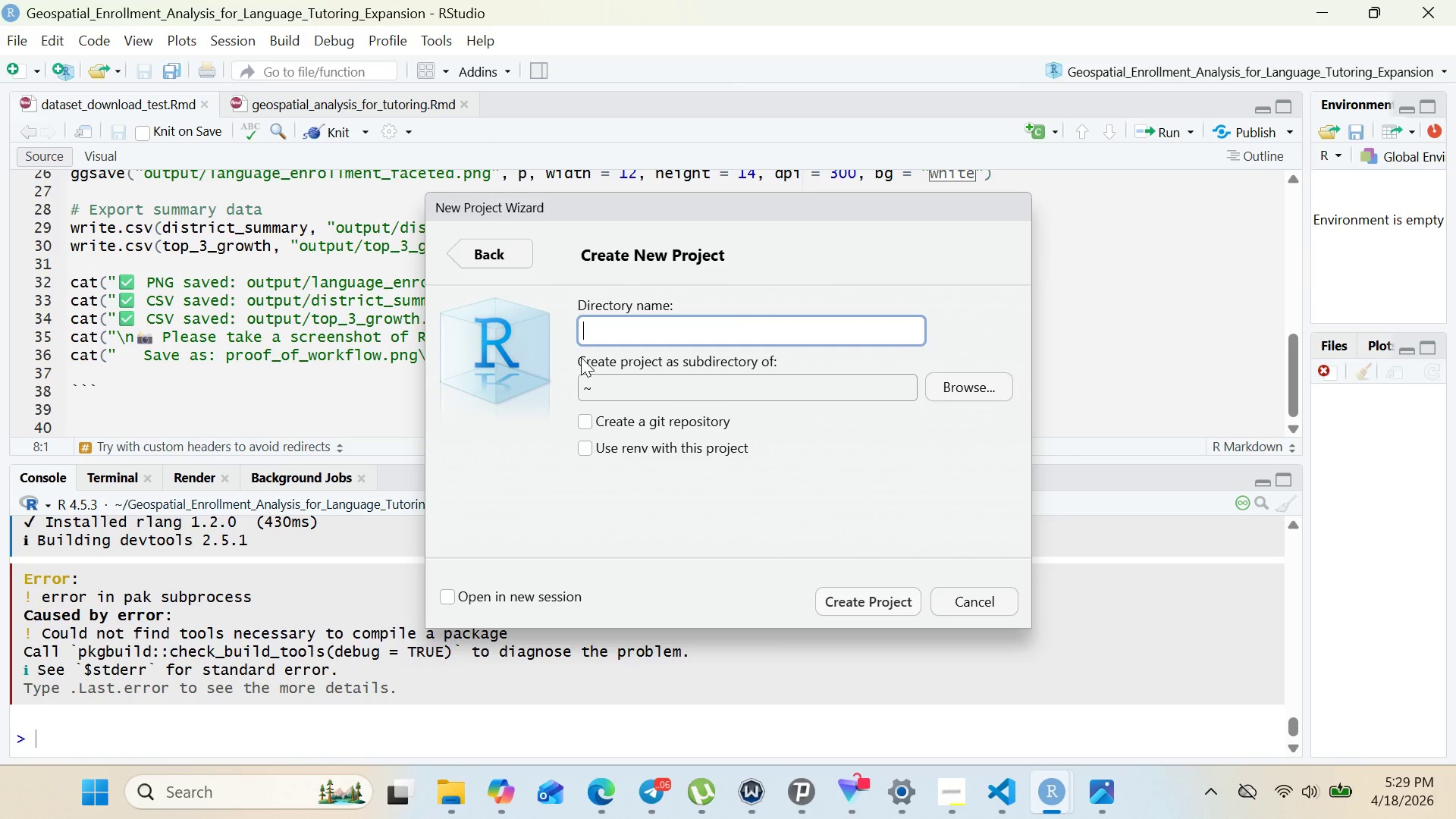 
wait(14.22)
 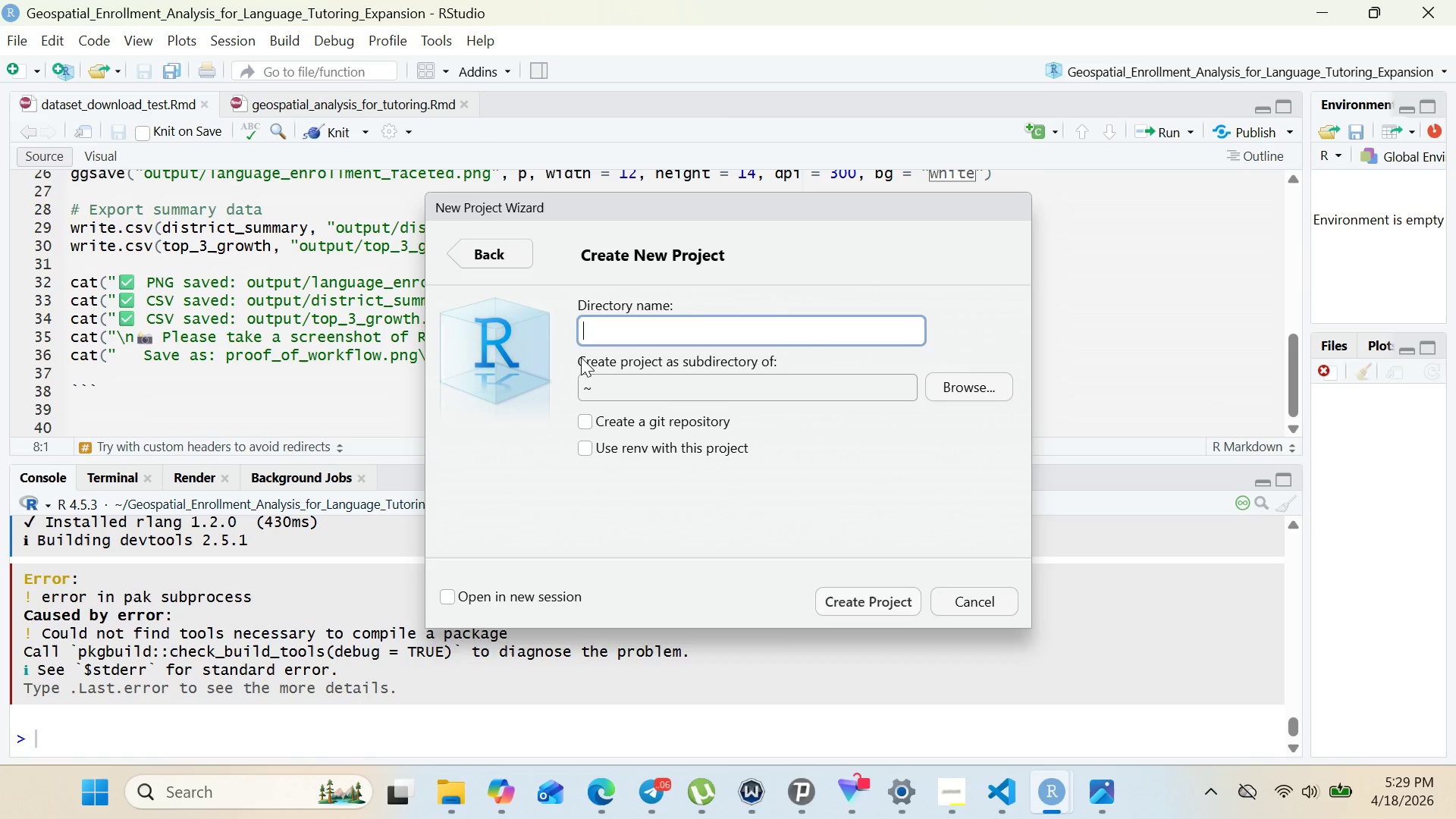 
type(Name)
 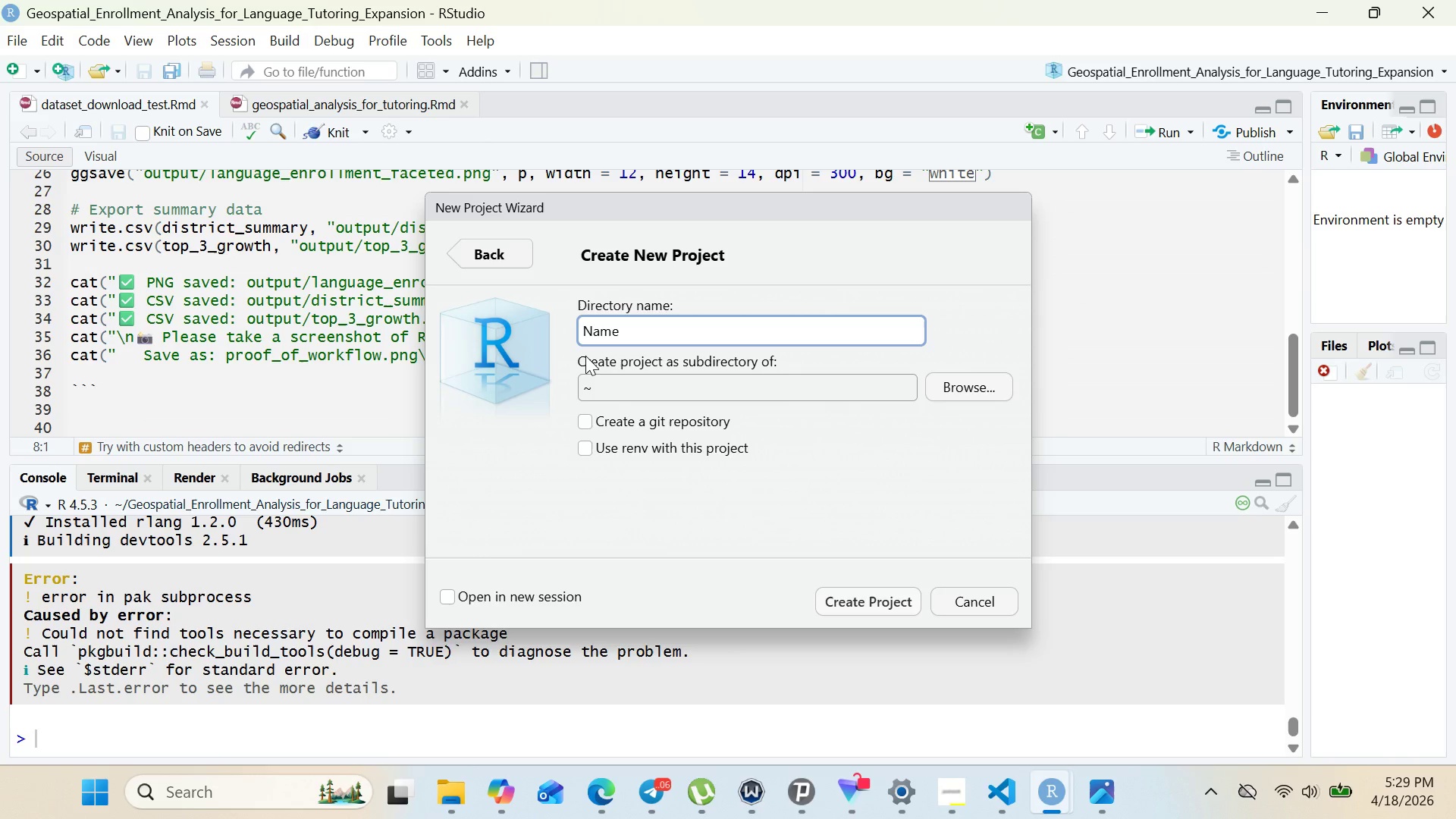 
wait(6.28)
 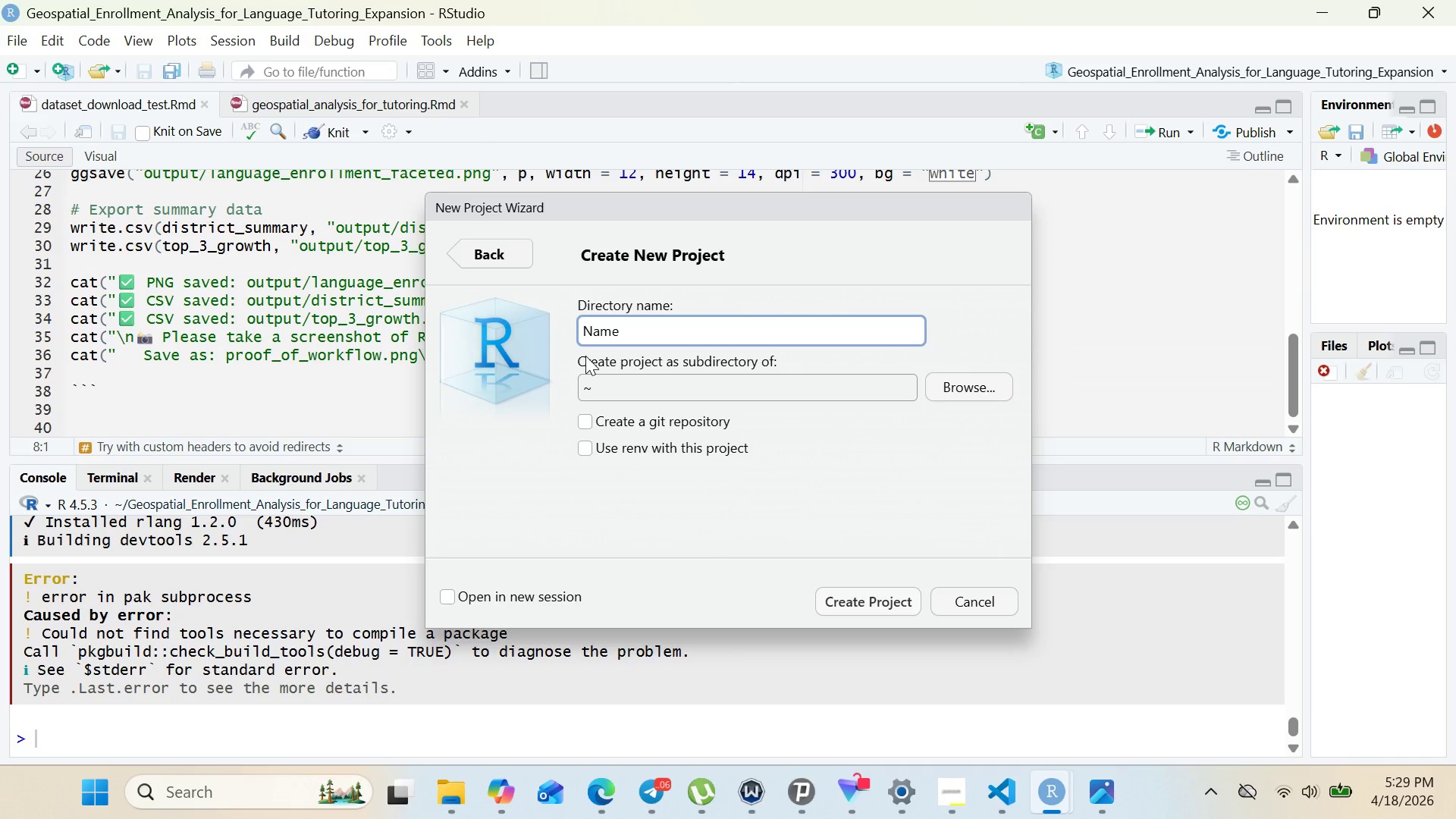 
key(D)
 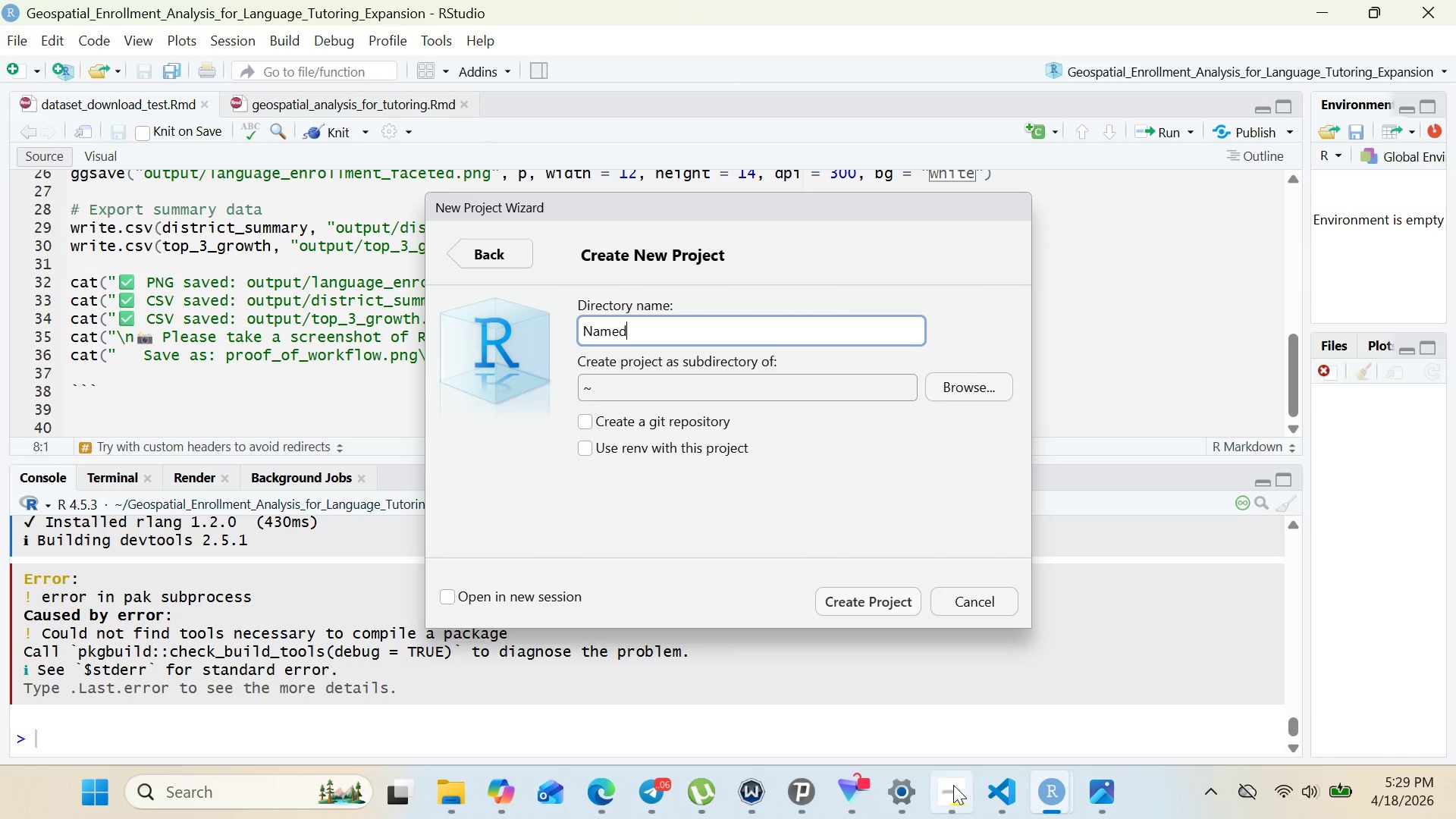 
left_click([949, 788])